 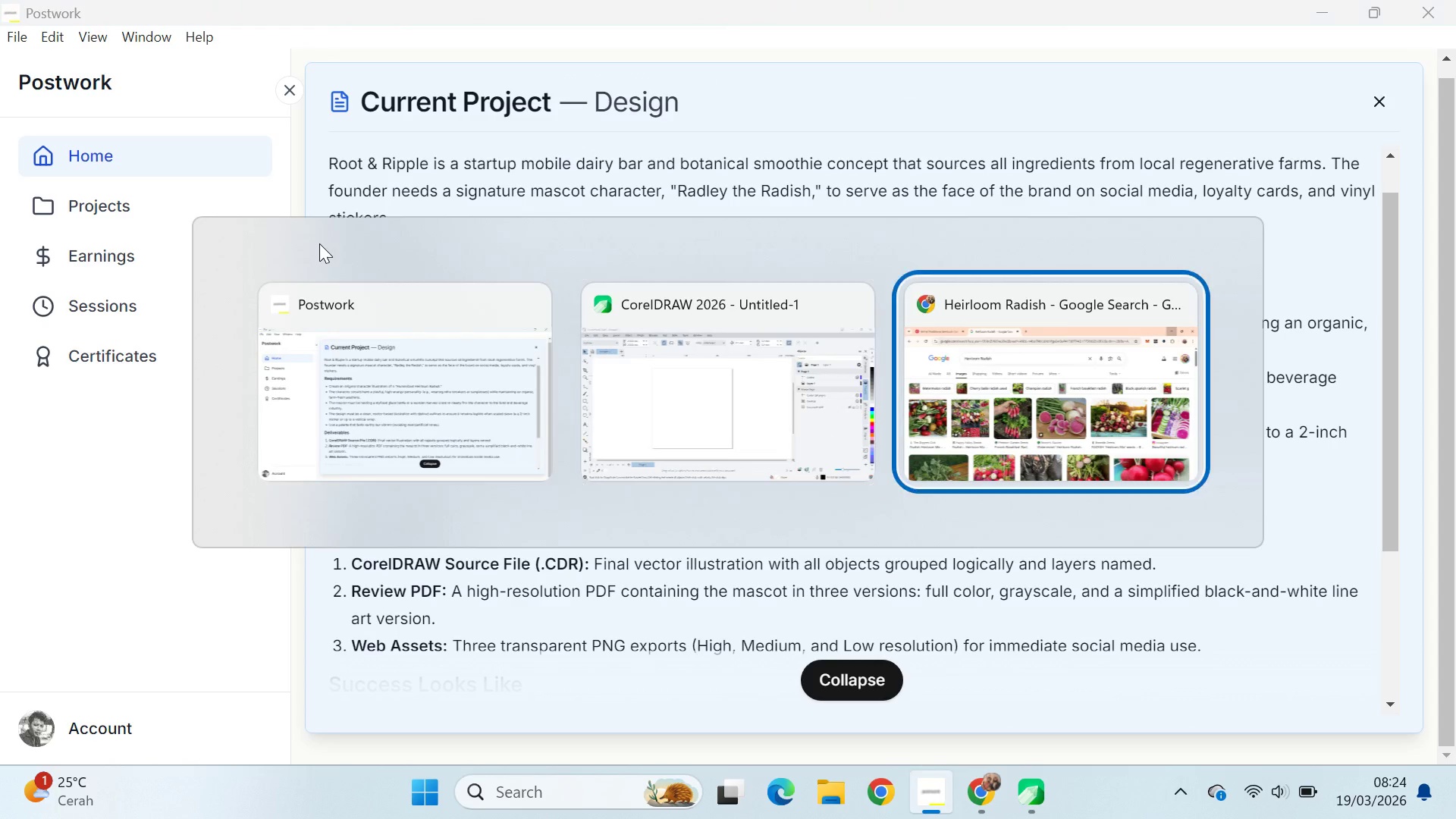 
key(Alt+Tab)
 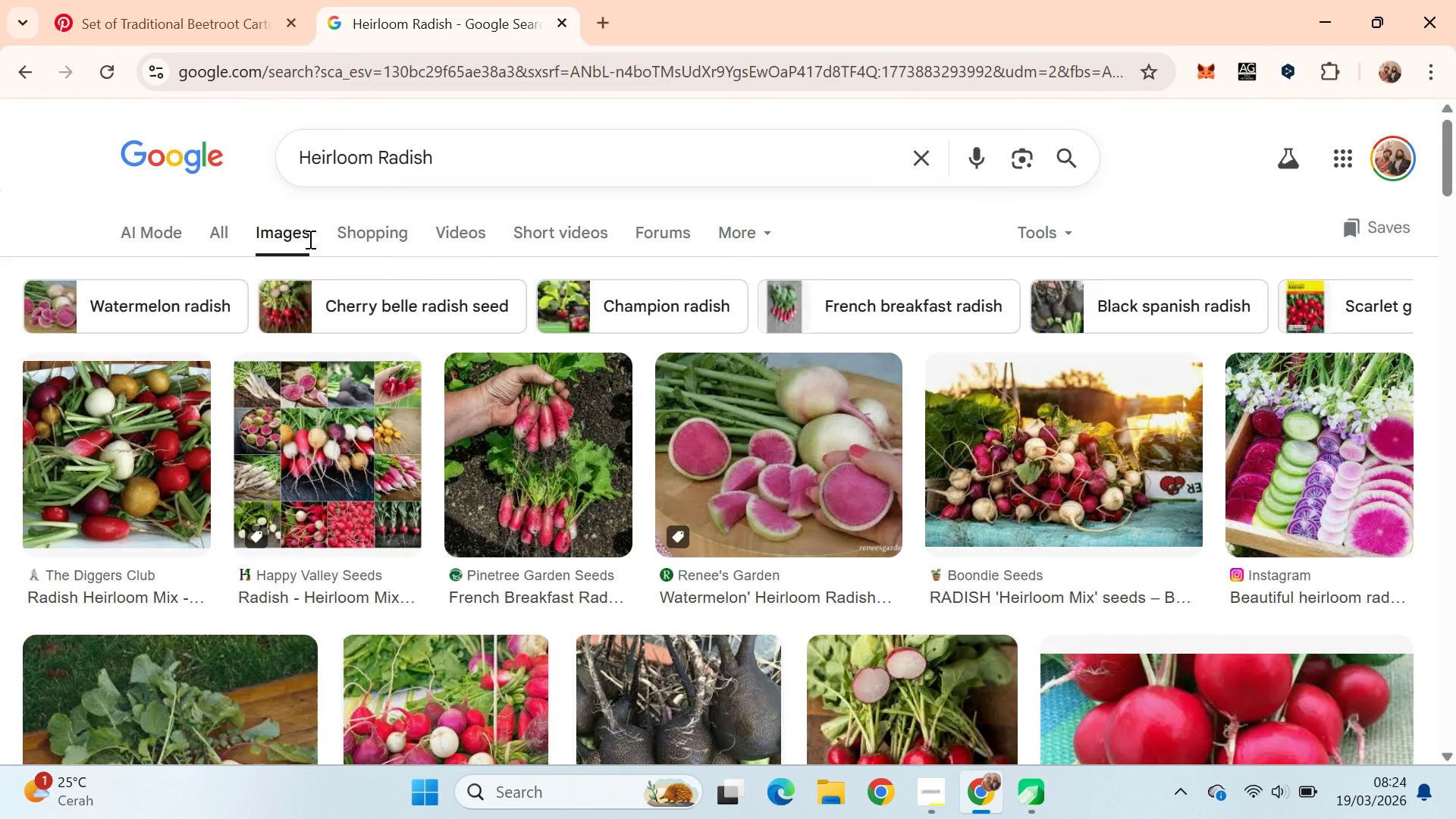 
key(Control+ControlLeft)
 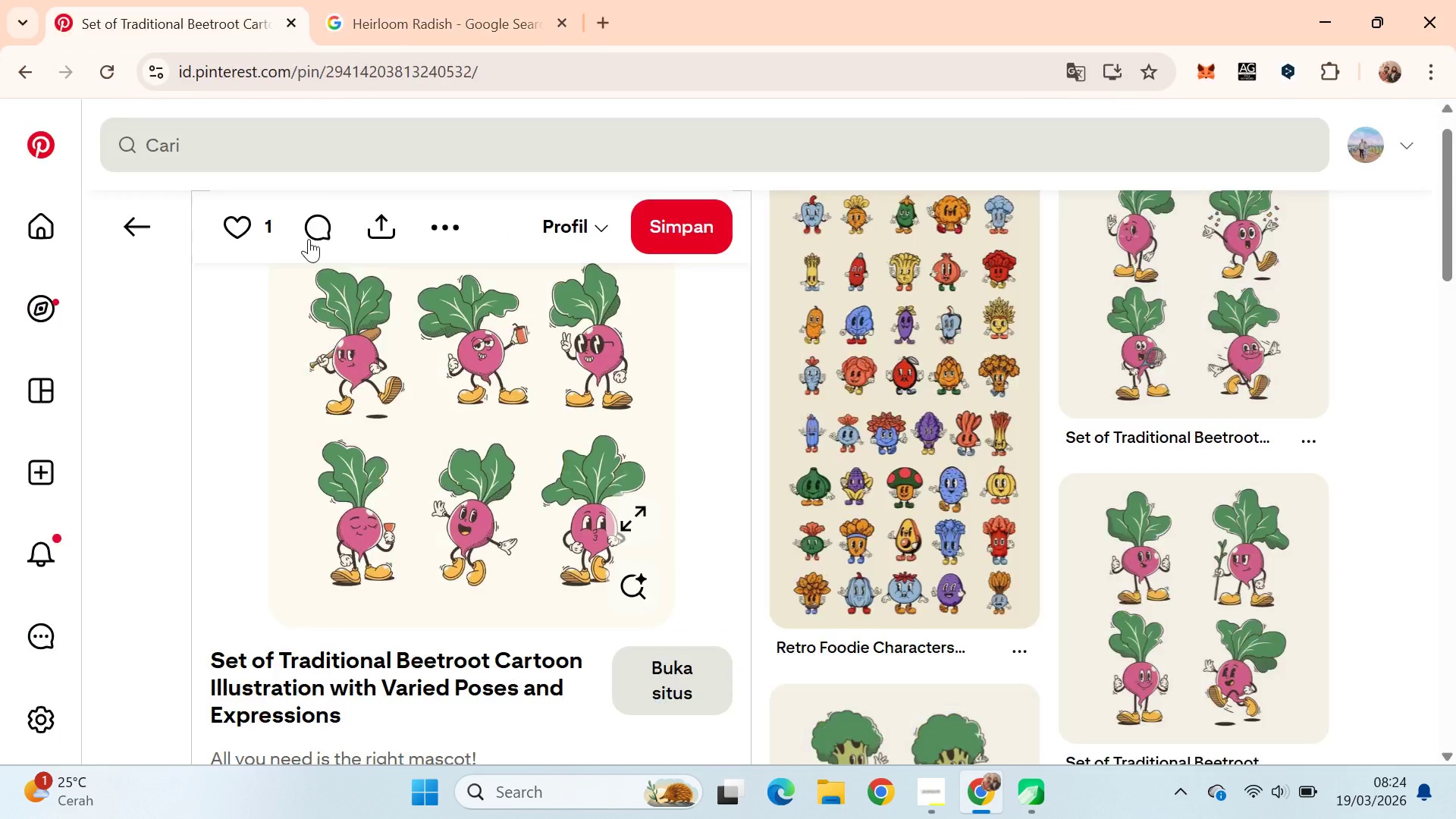 
key(Control+1)
 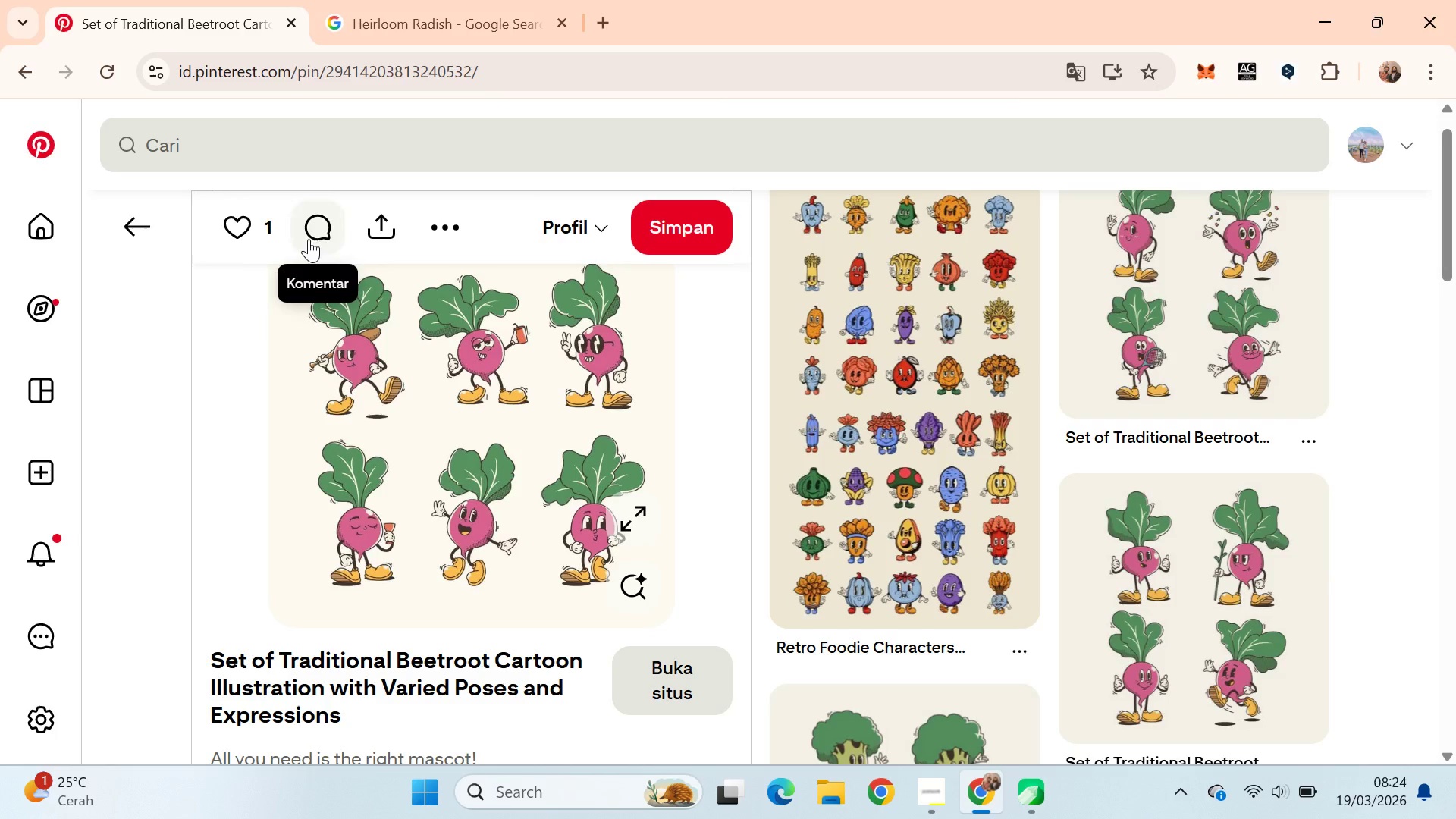 
hold_key(key=ArrowDown, duration=0.61)
 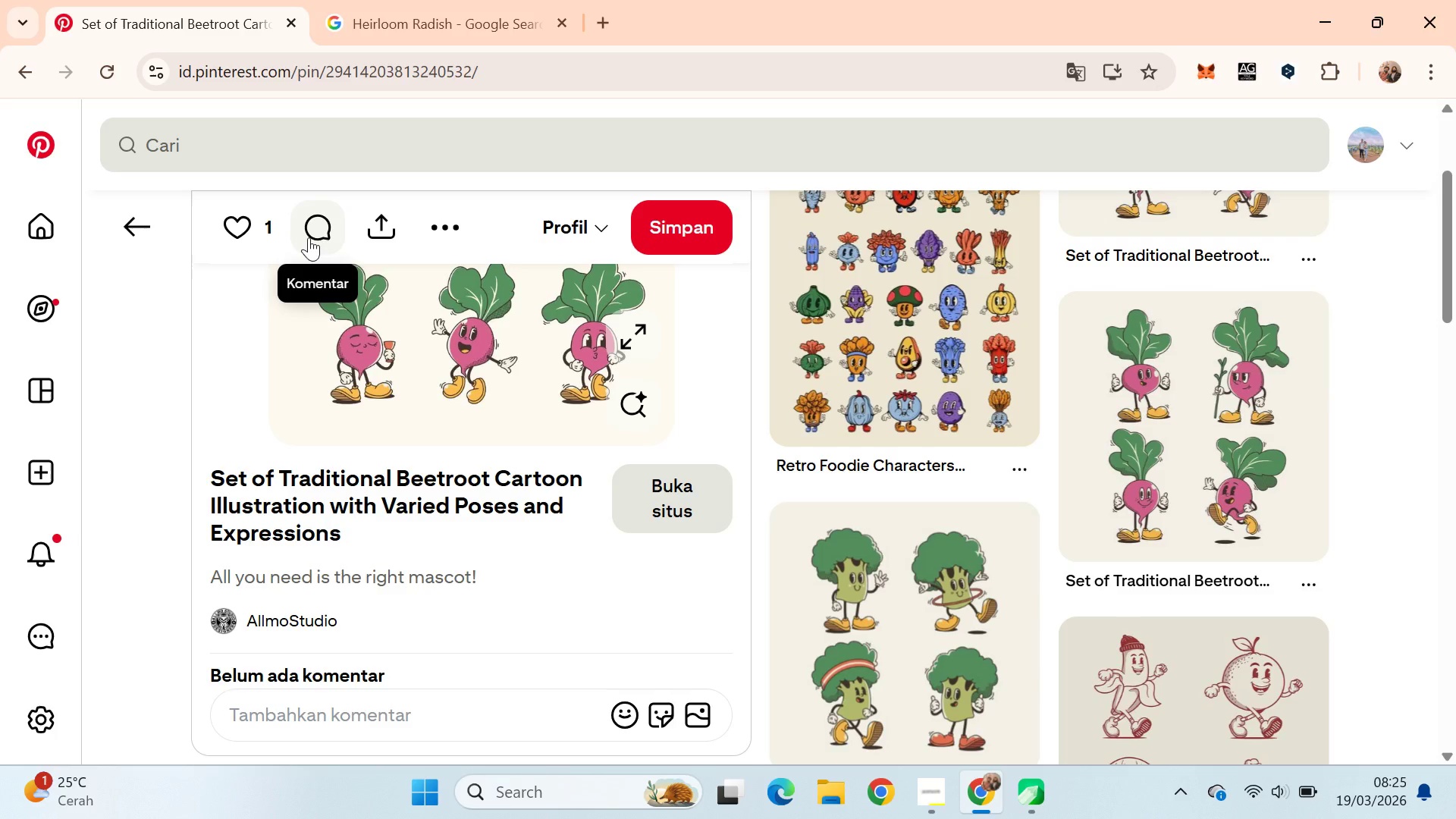 
wait(65.44)
 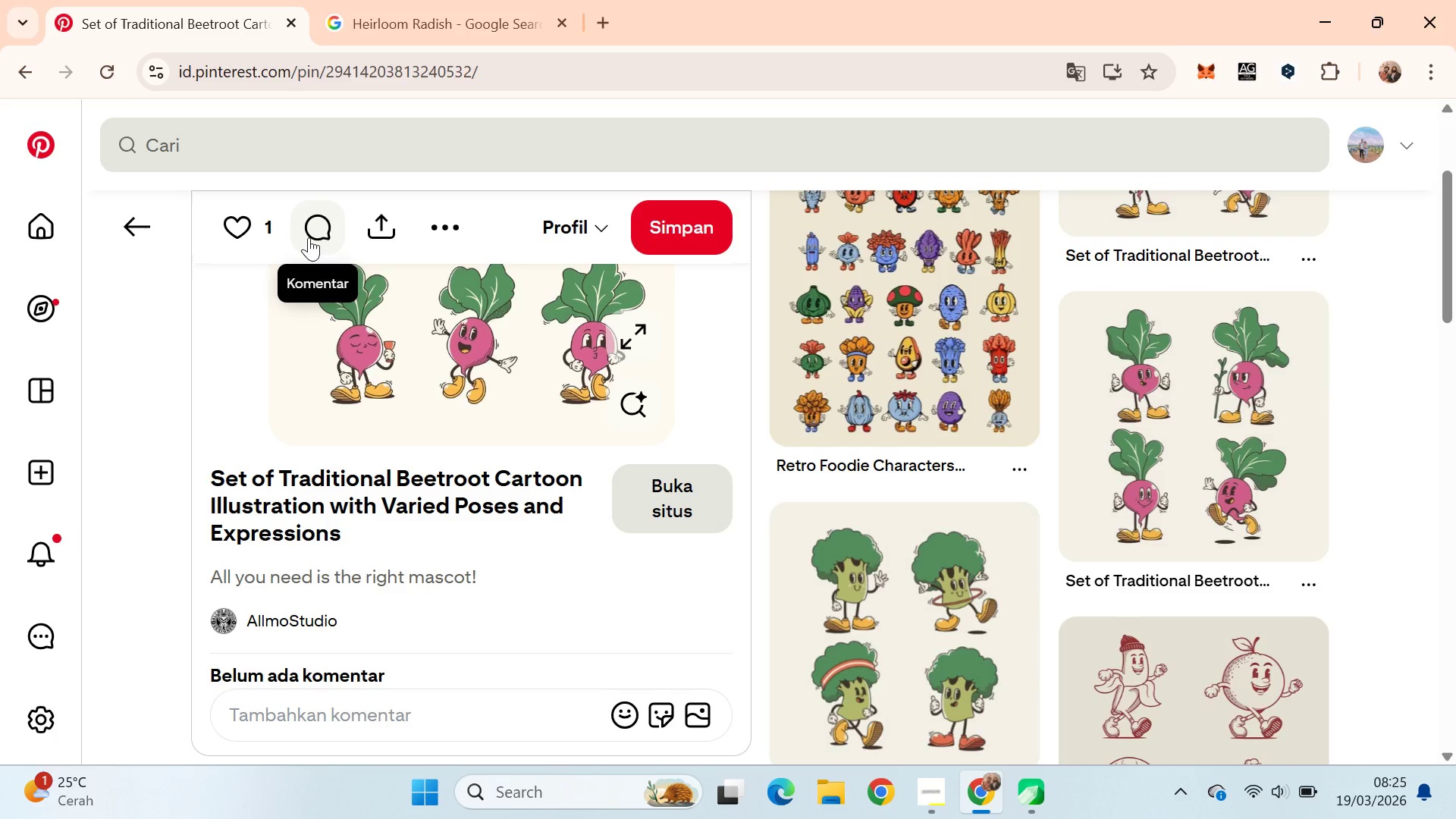 
scroll: coordinate [1131, 644], scroll_direction: down, amount: 4.0
 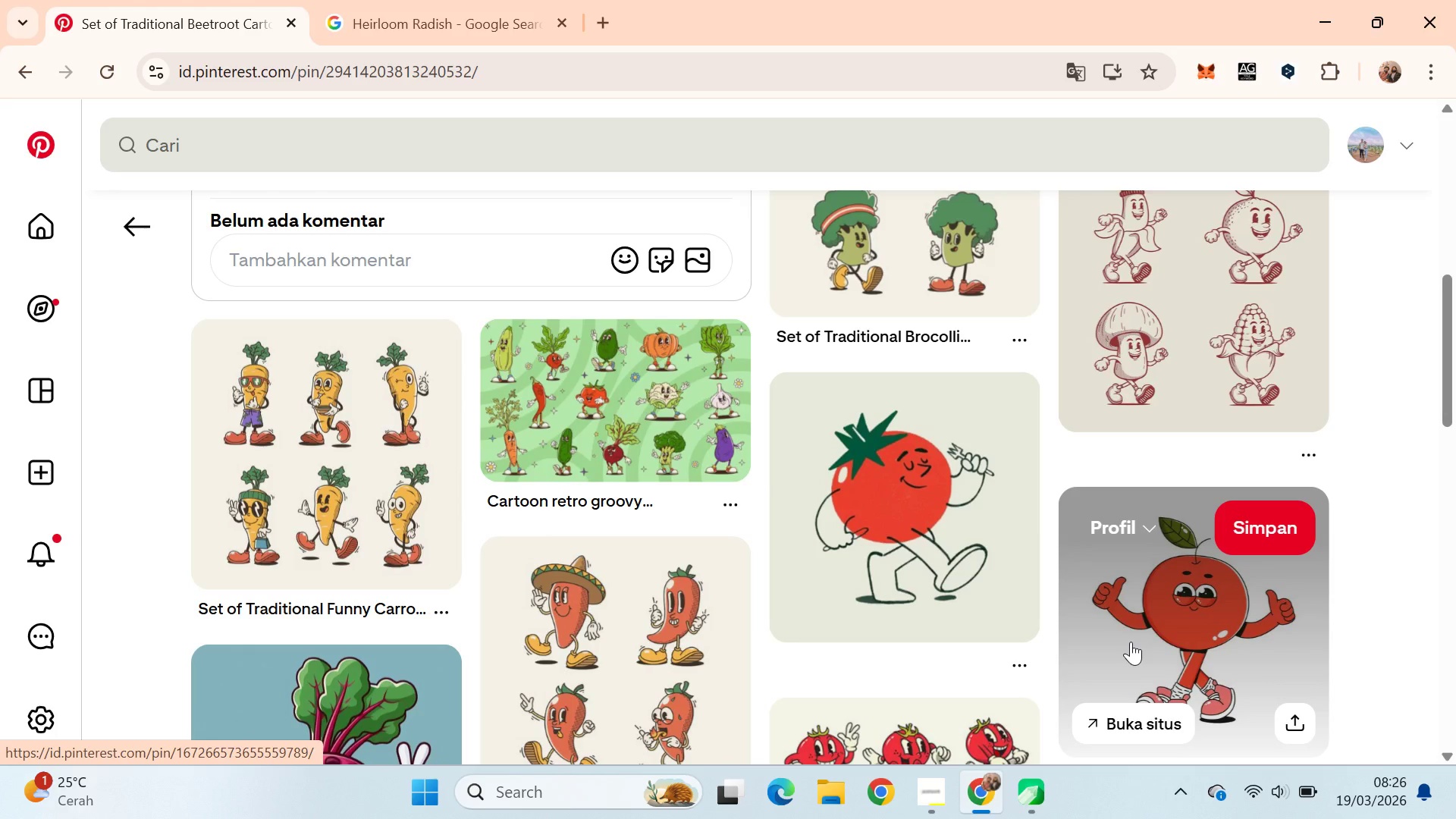 
wait(36.79)
 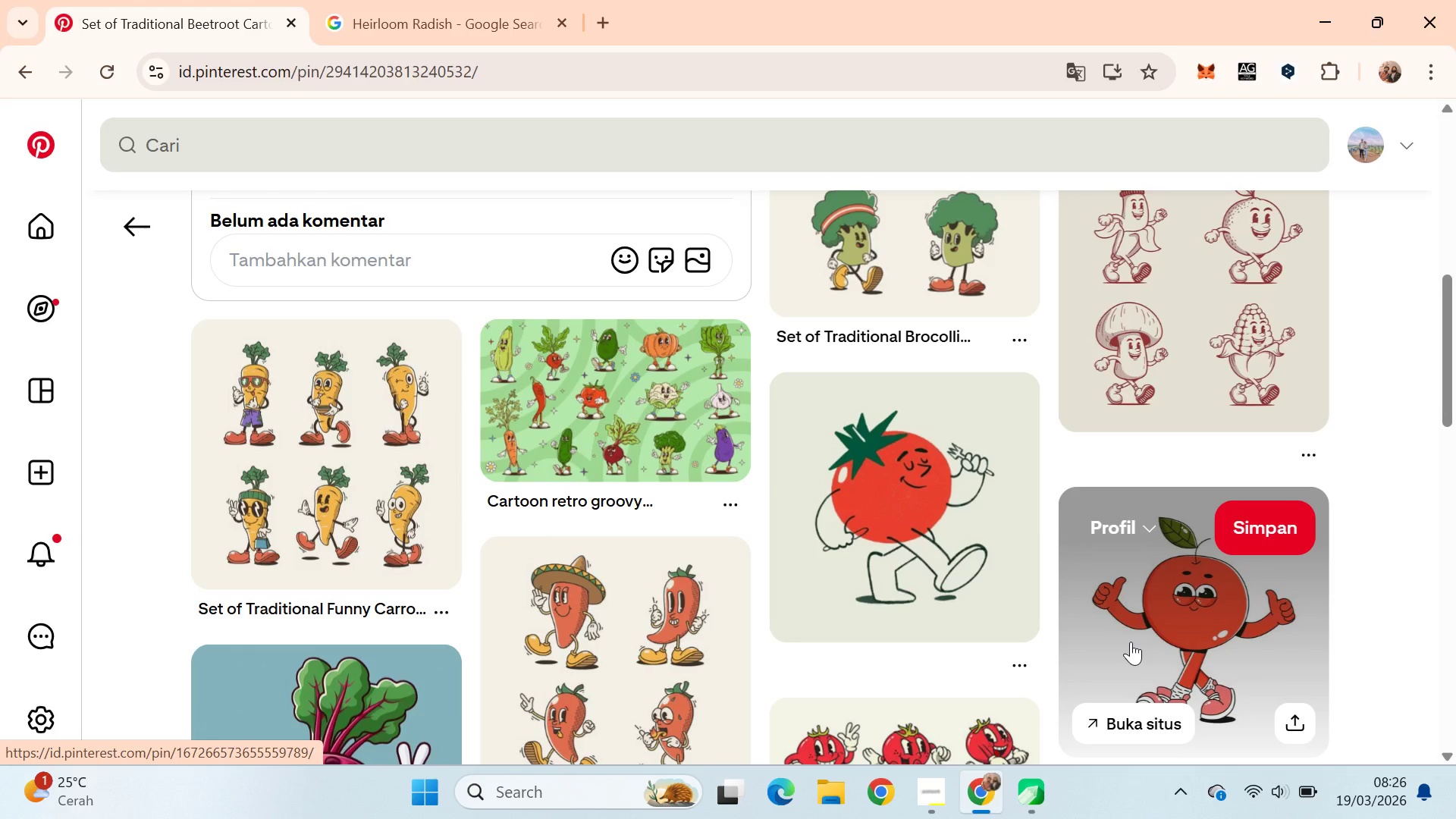 
scroll: coordinate [1350, 295], scroll_direction: down, amount: 3.0
 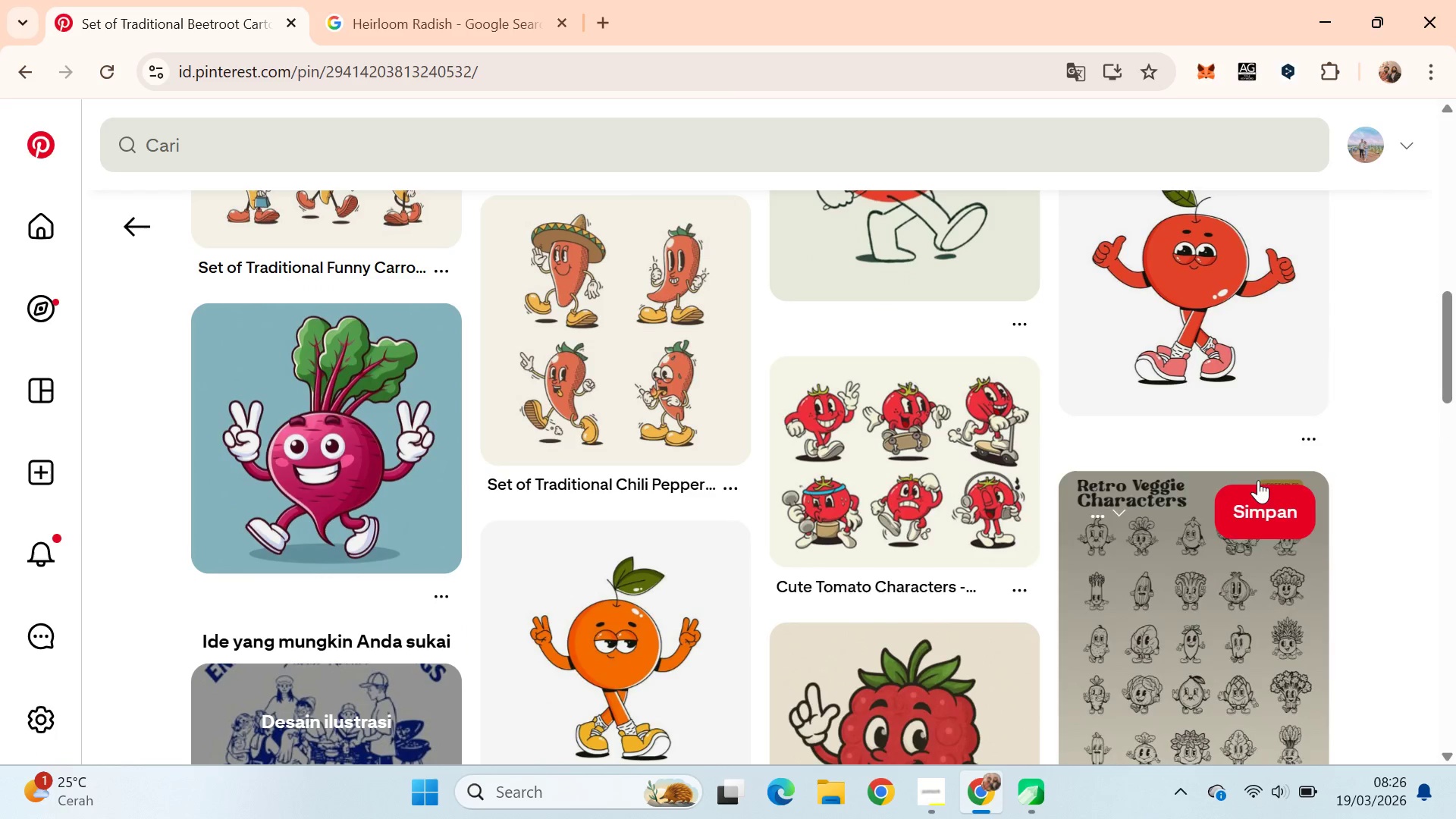 
wait(5.39)
 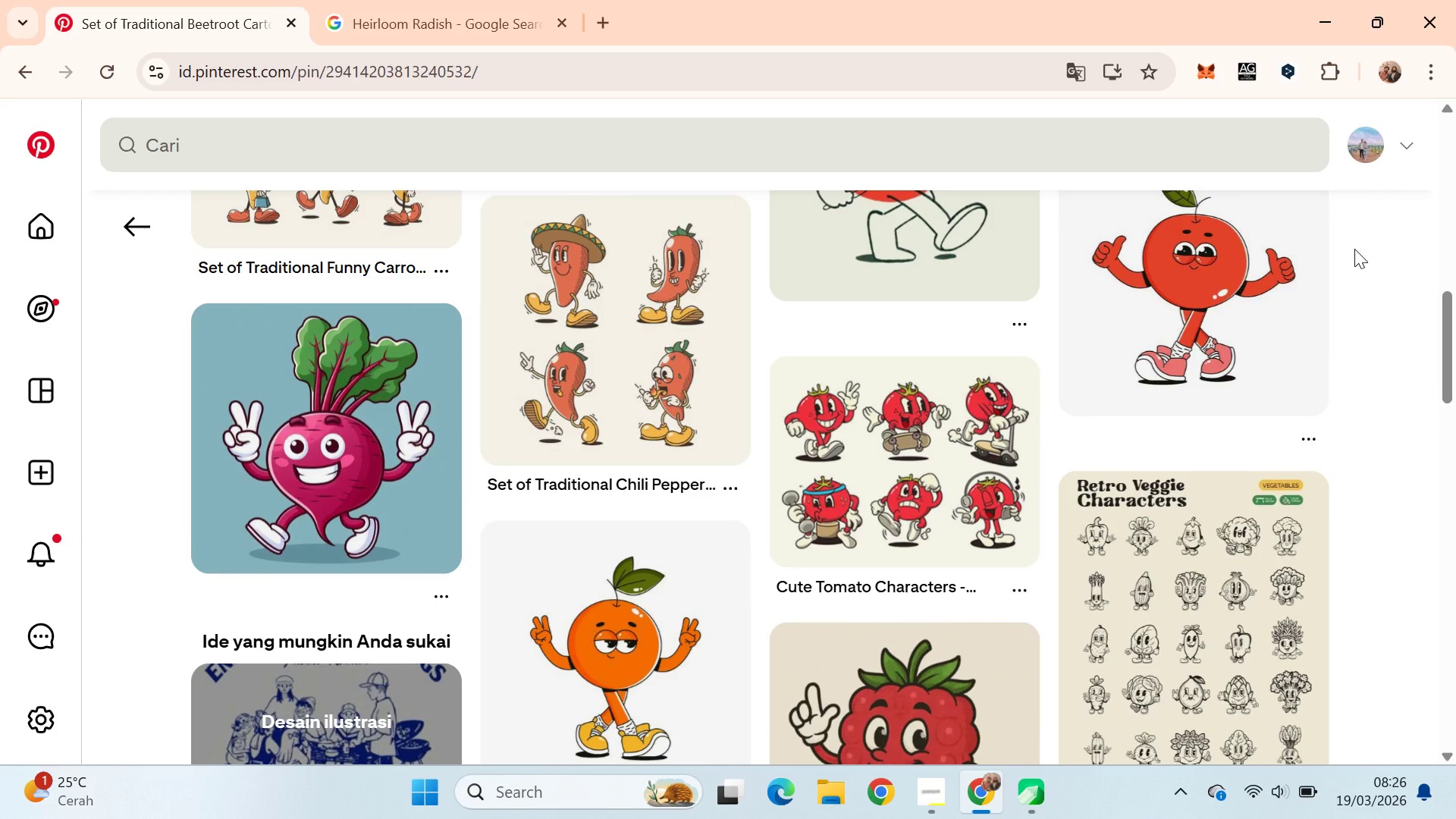 
key(Alt+AltLeft)
 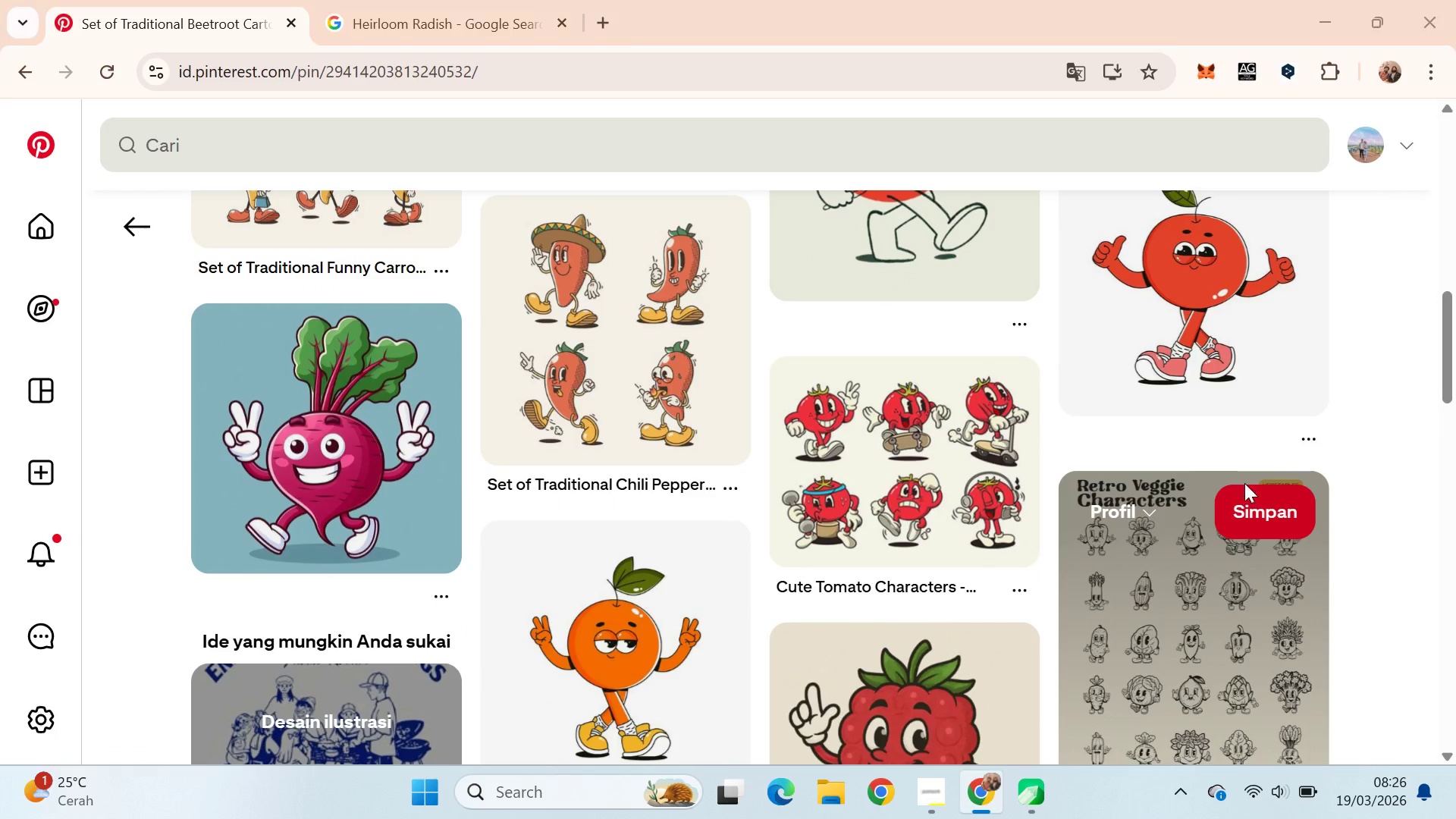 
key(Alt+Tab)